 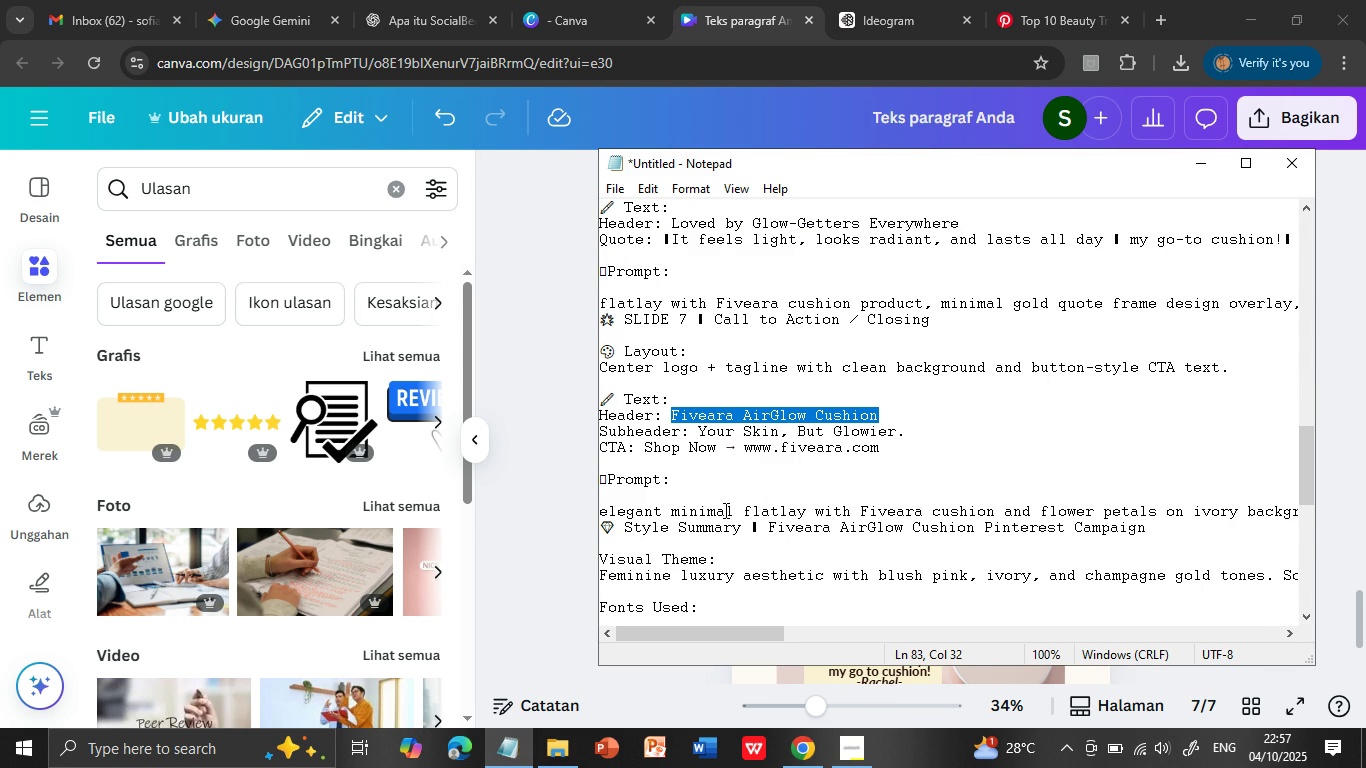 
left_click([754, 12])
 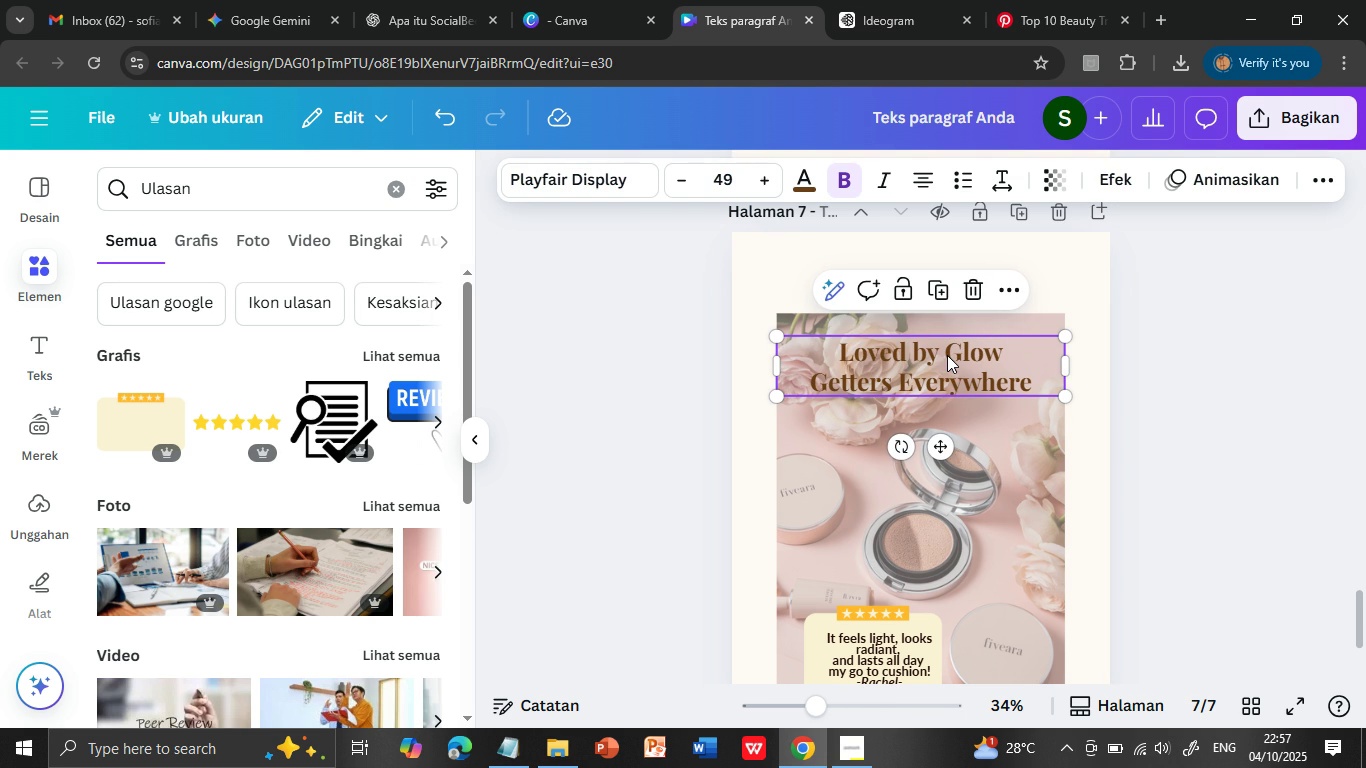 
left_click([947, 355])
 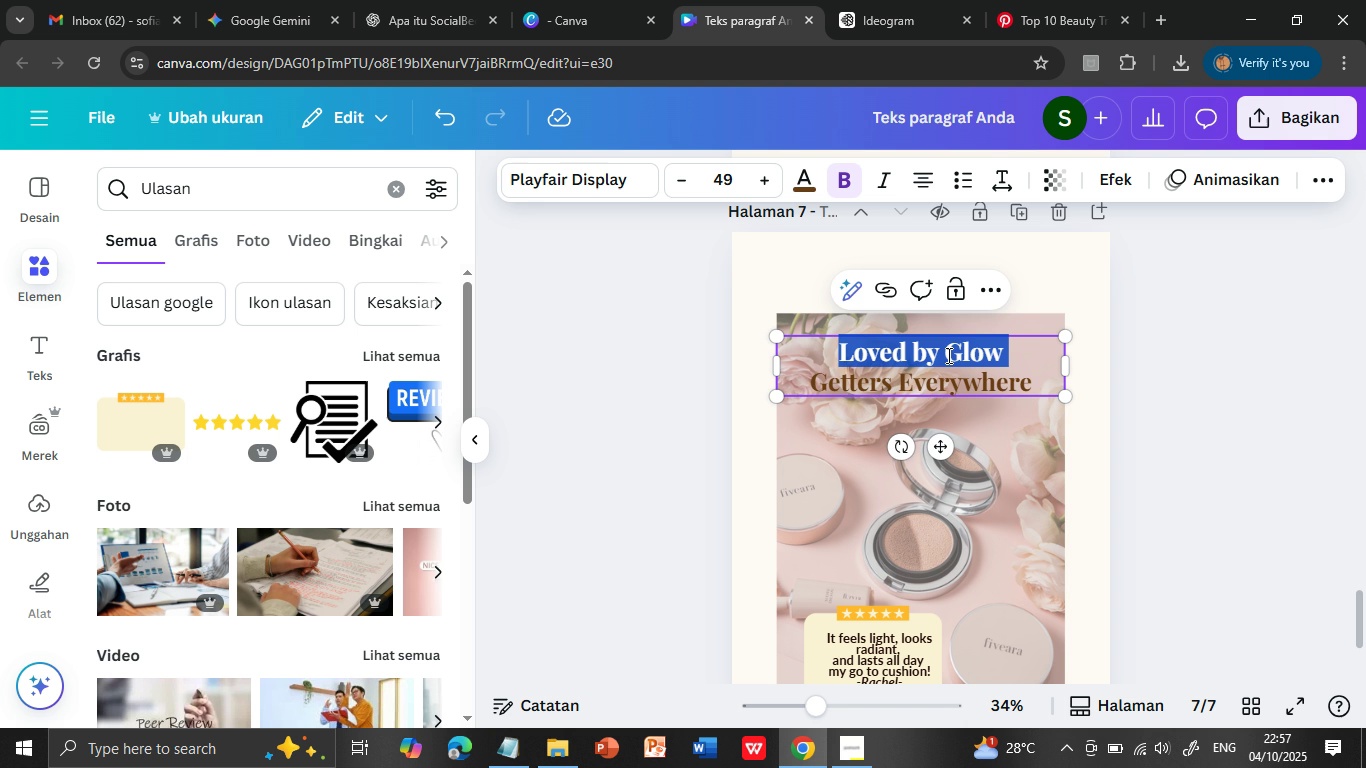 
double_click([947, 355])
 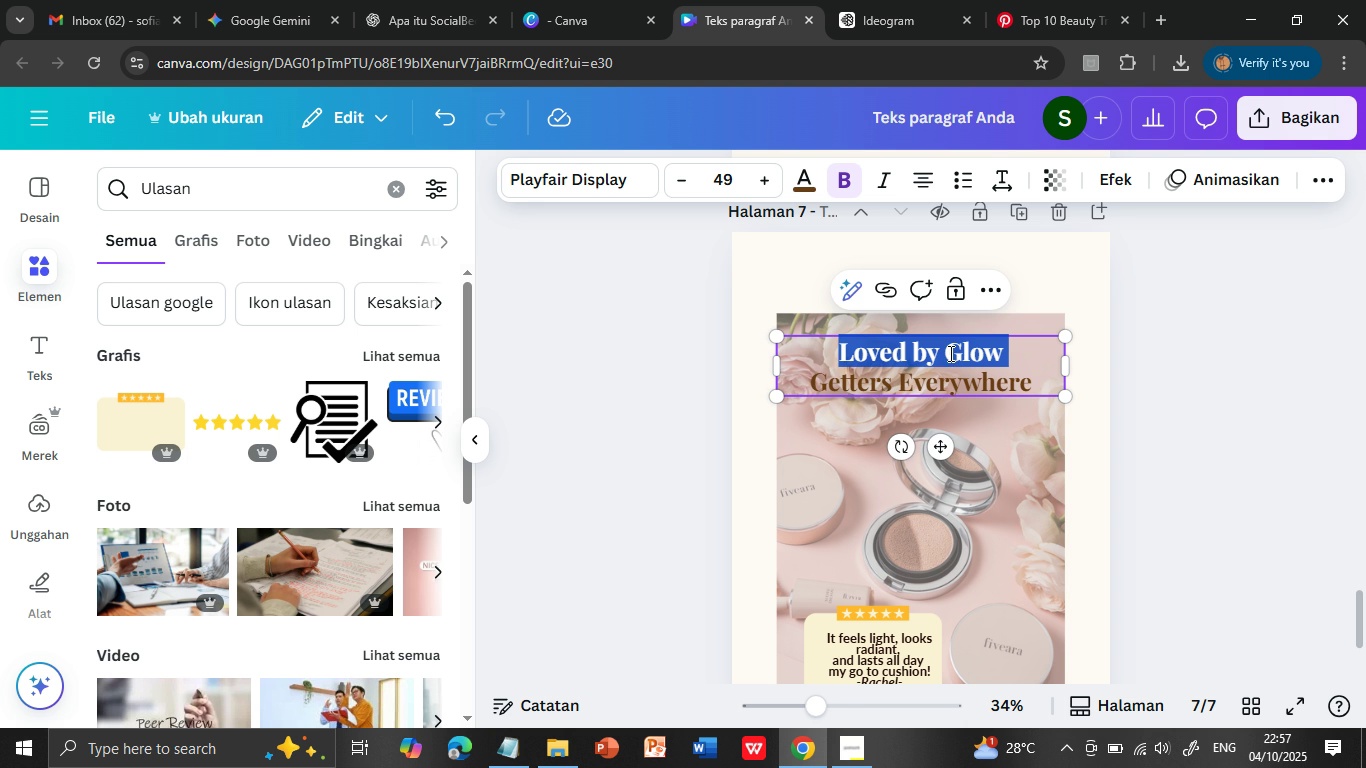 
triple_click([947, 355])